 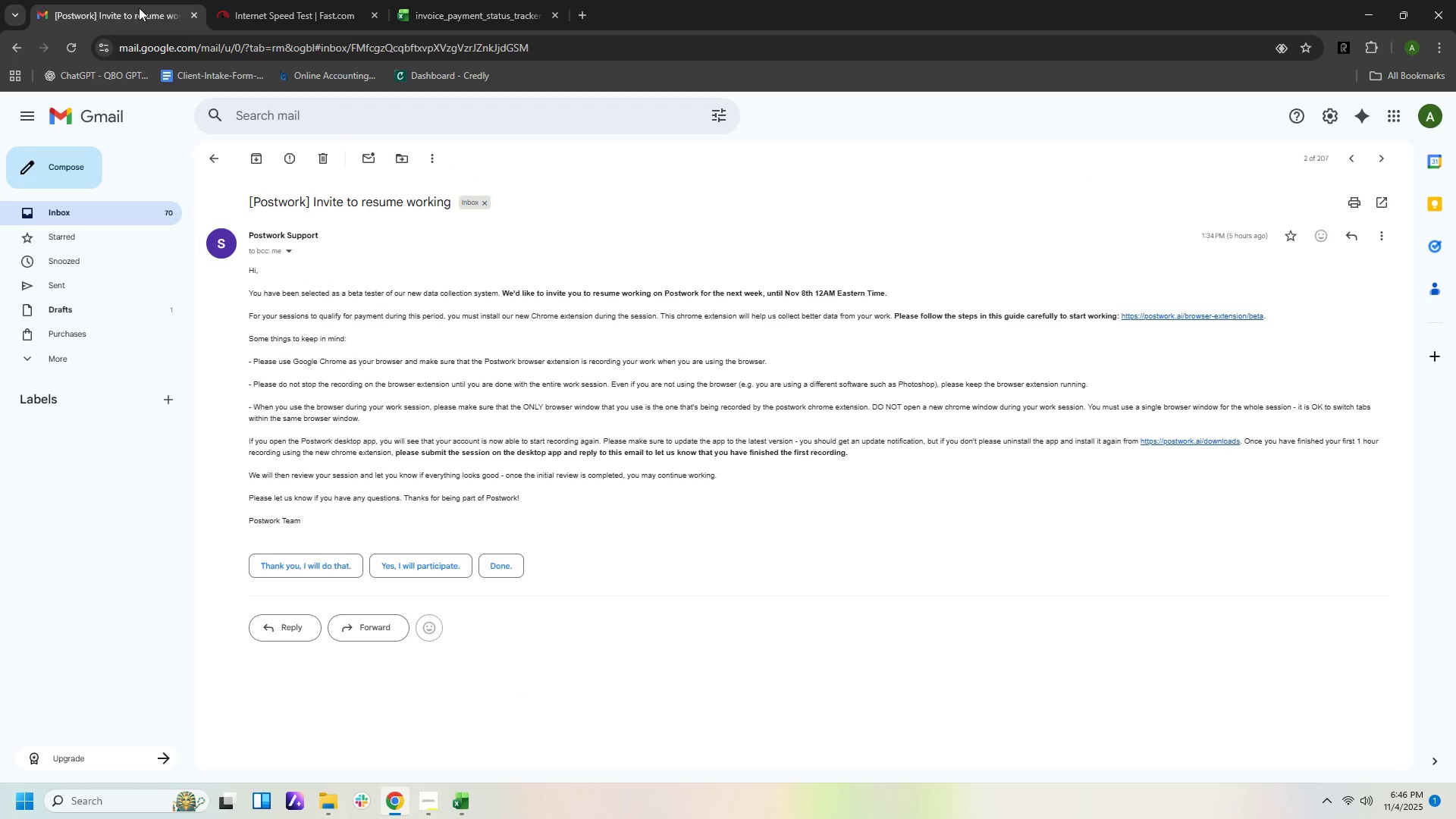 
left_click([476, 19])
 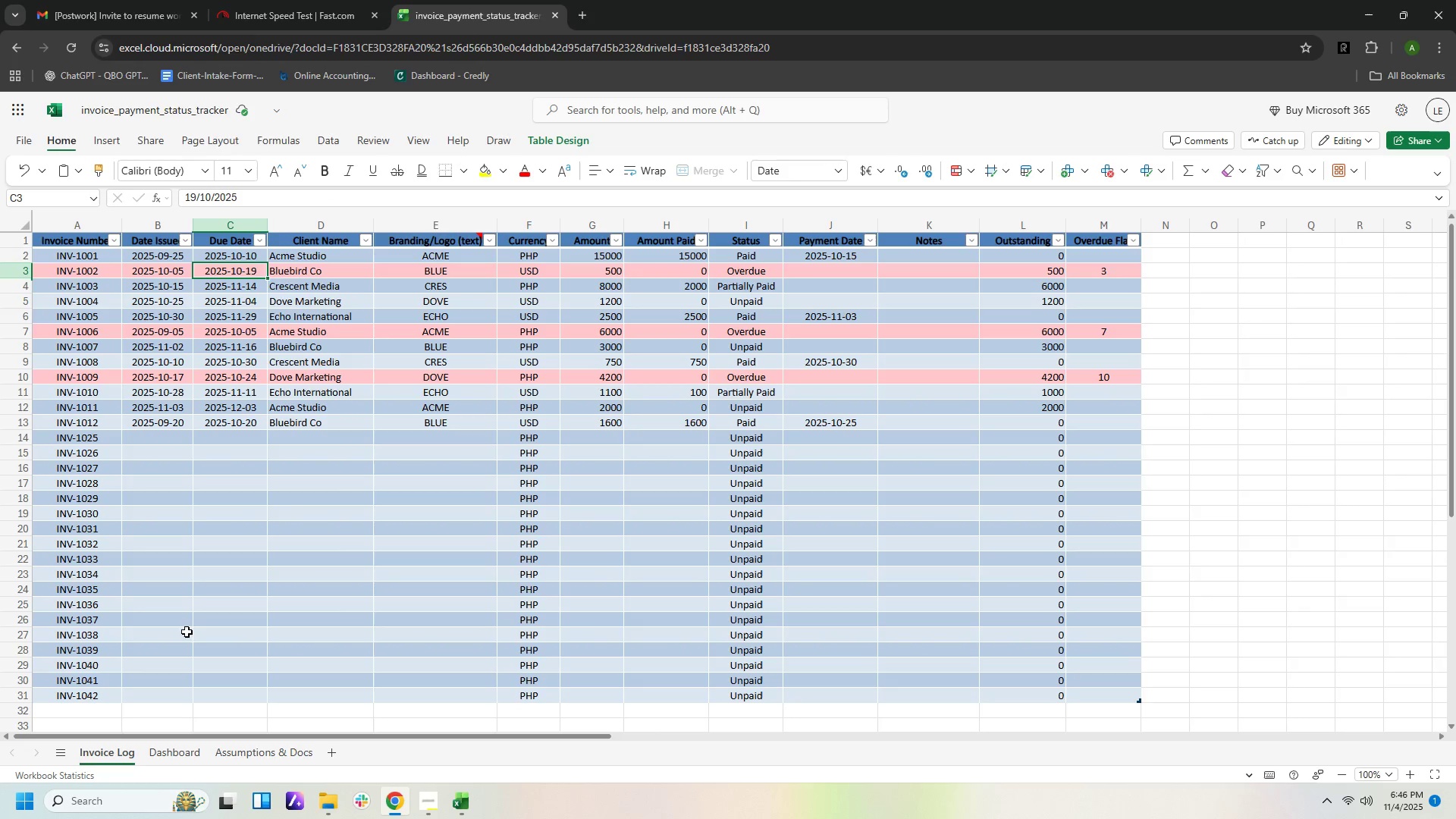 
scroll: coordinate [246, 606], scroll_direction: up, amount: 7.0
 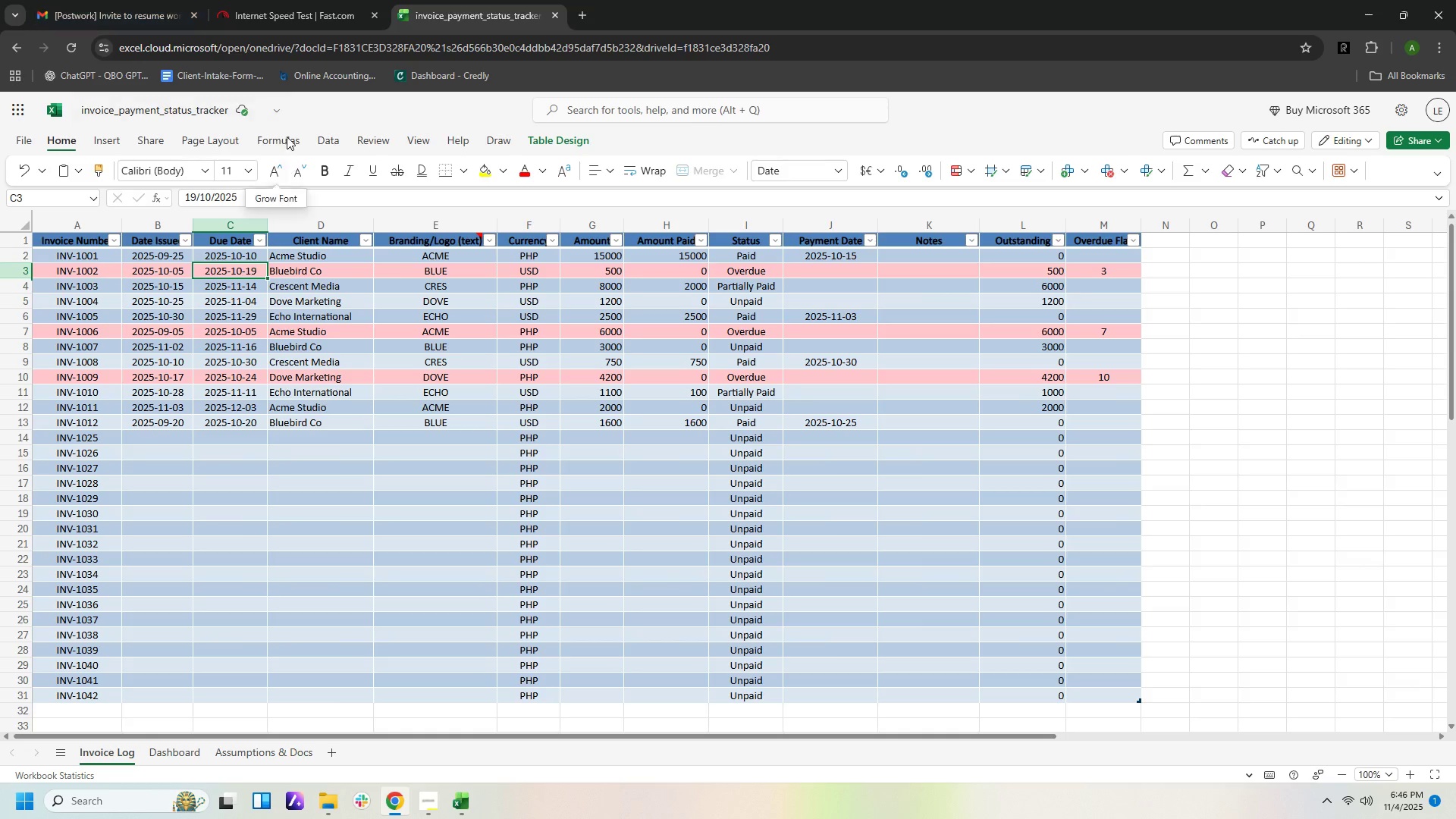 
left_click([278, 114])
 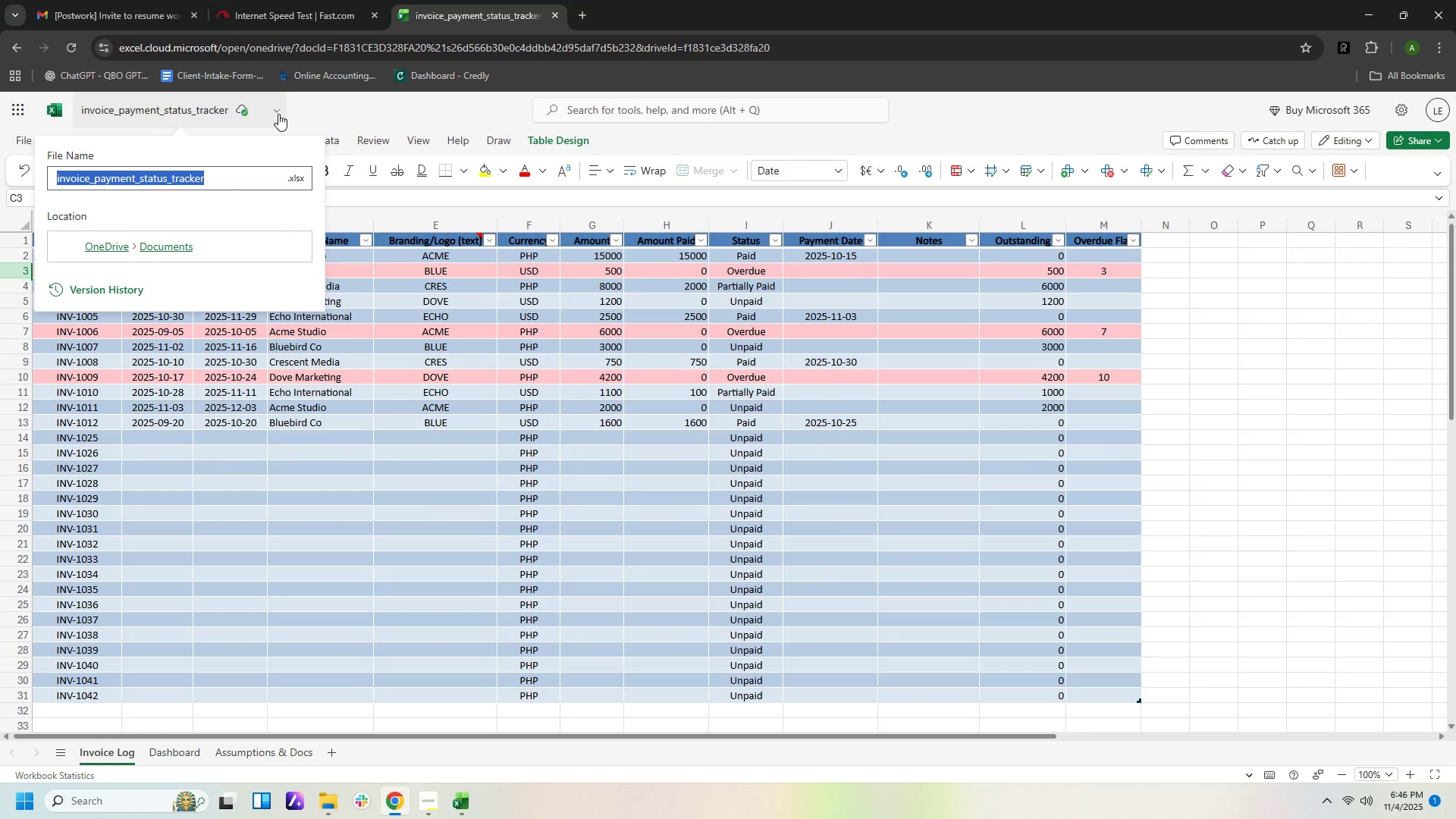 
left_click([278, 114])
 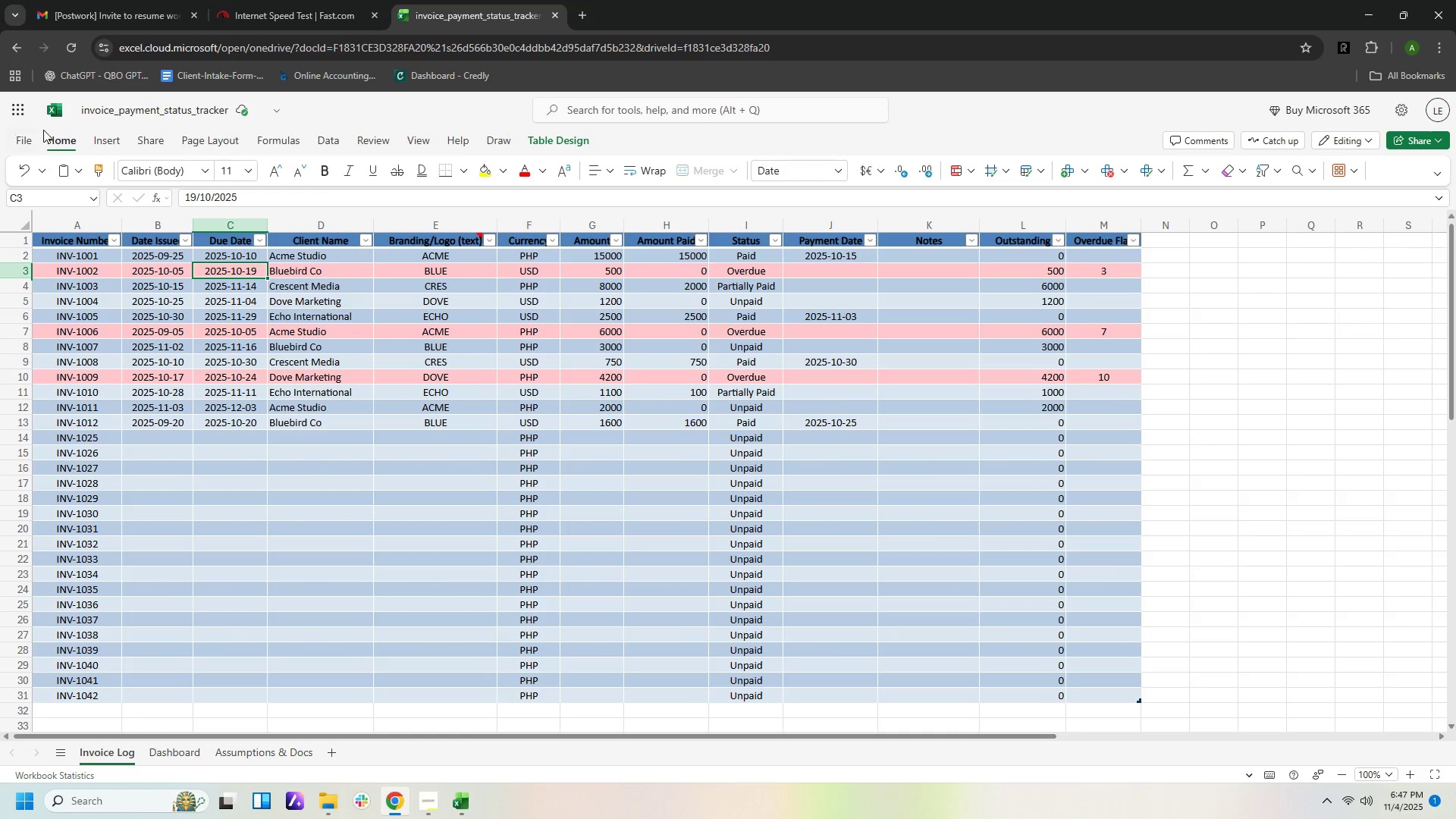 
left_click([23, 136])
 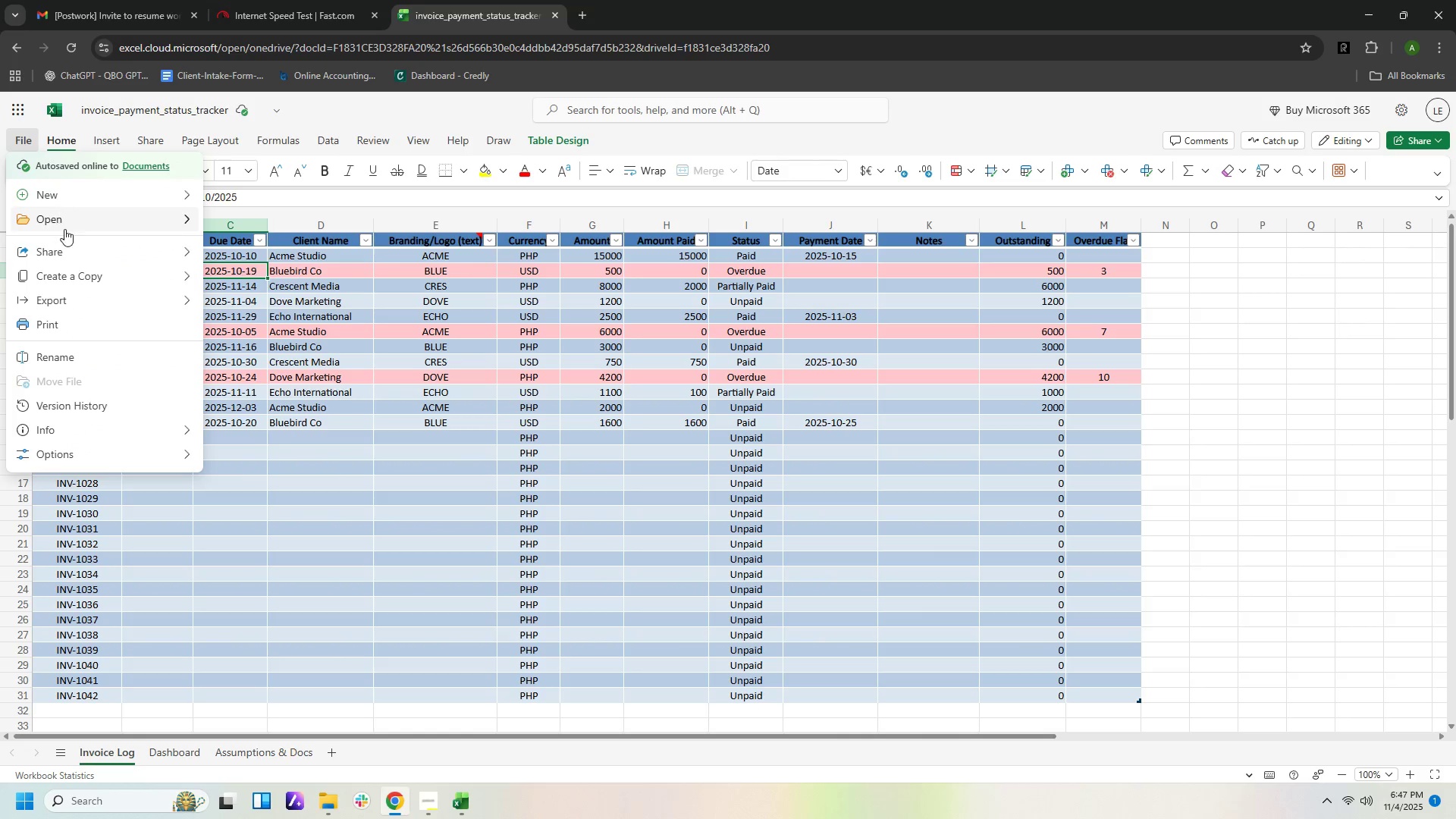 
mouse_move([90, 256])
 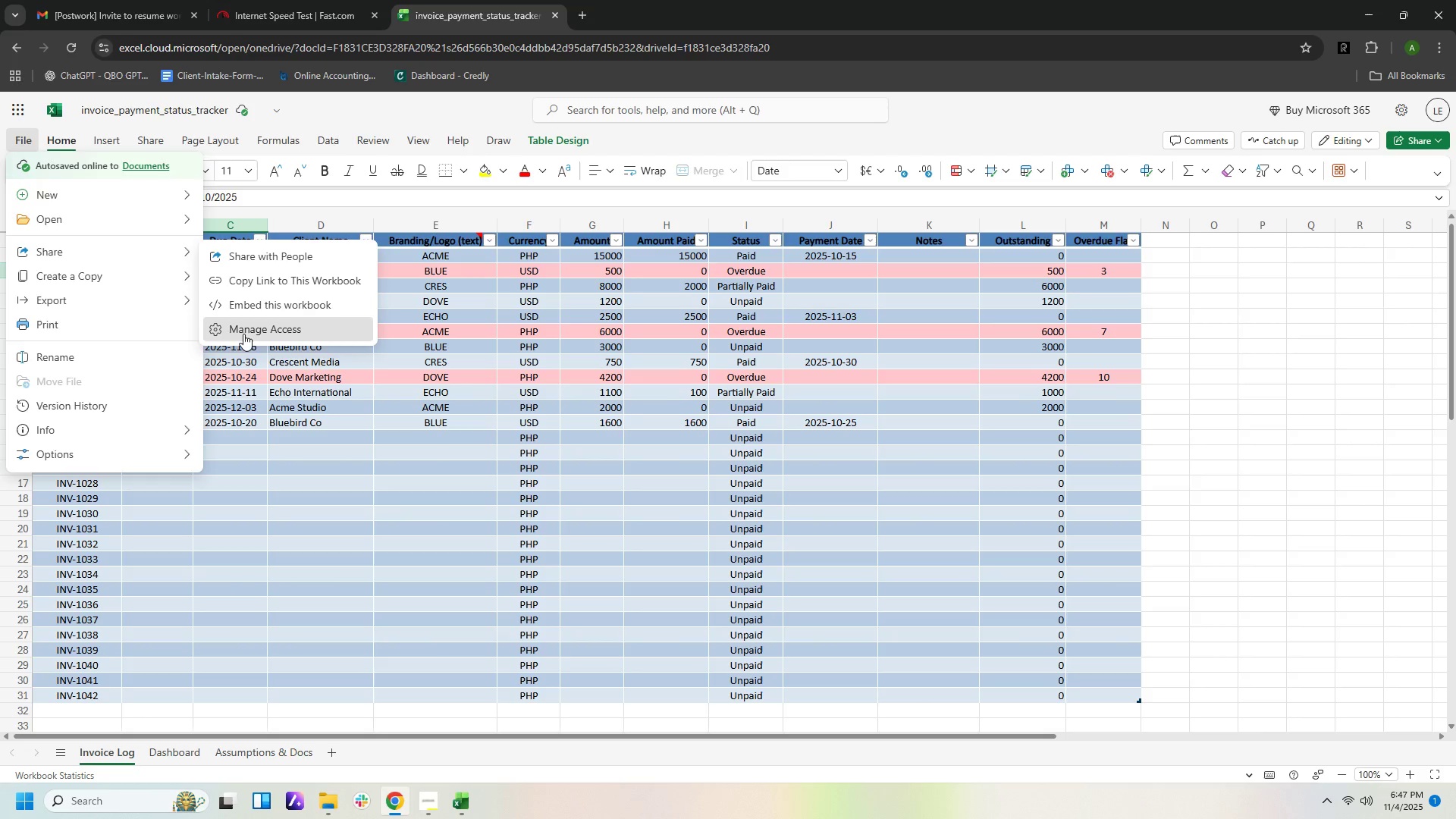 
left_click([243, 334])
 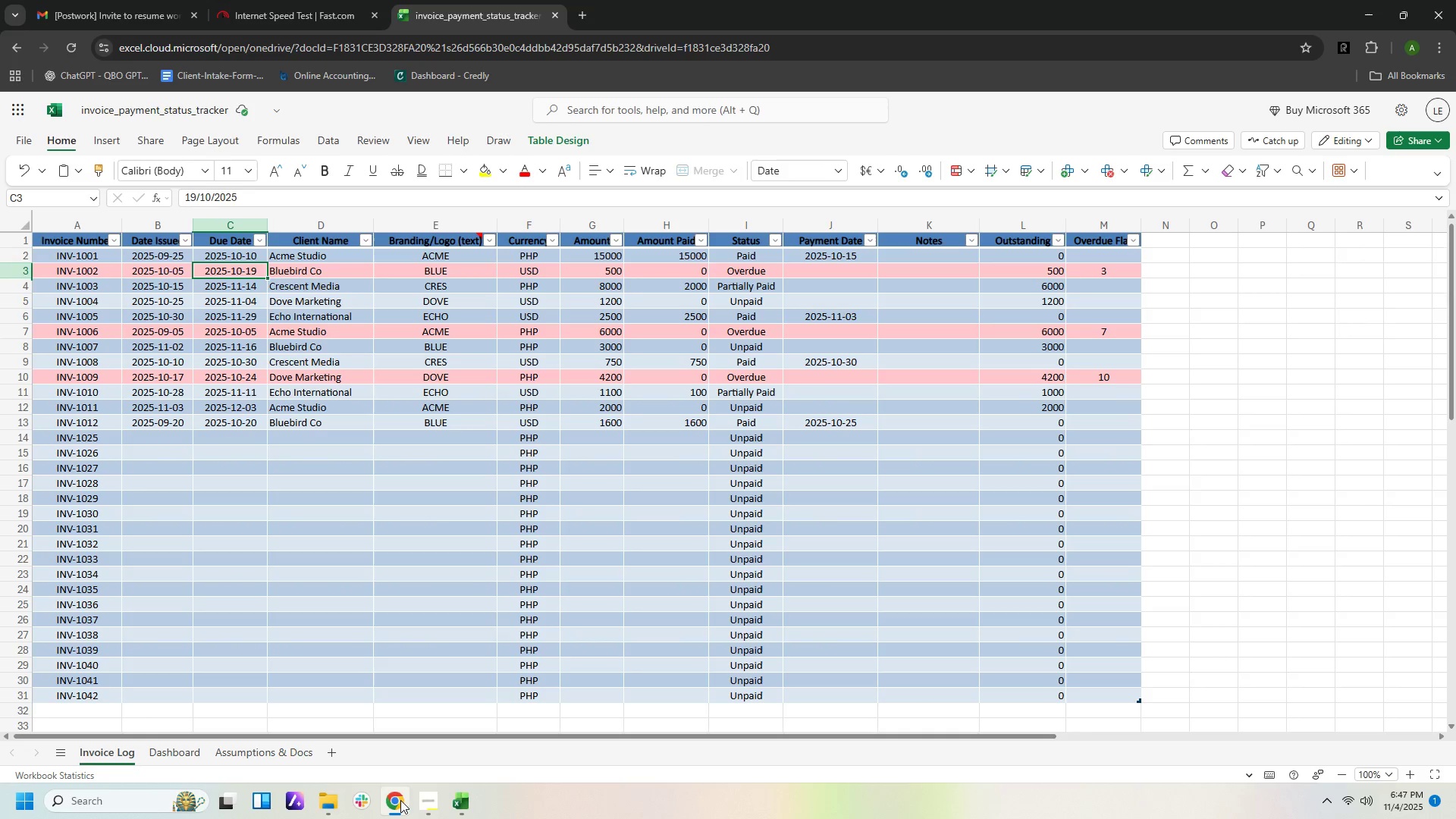 
wait(5.65)
 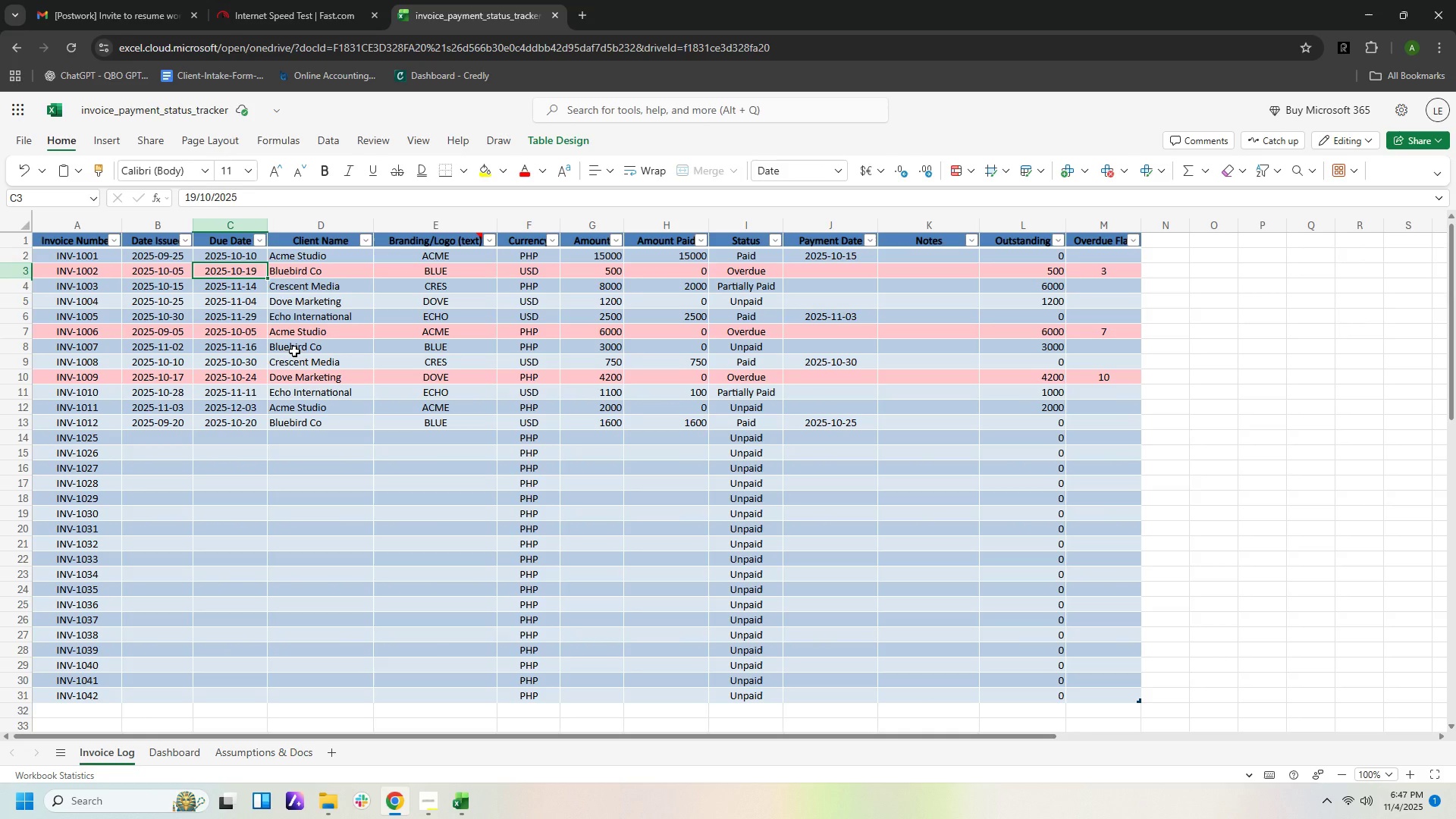 
left_click([445, 808])
 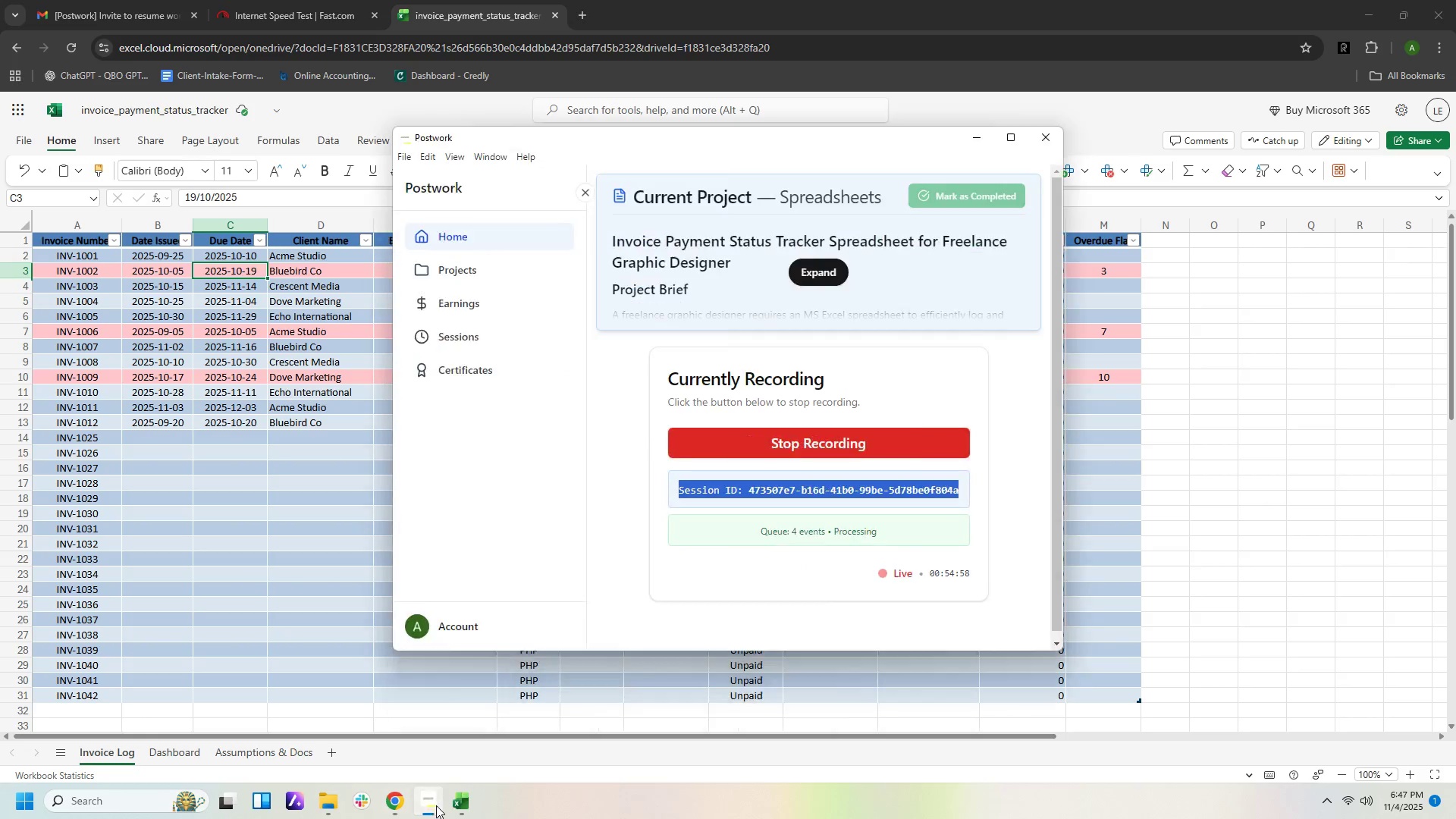 
left_click([436, 805])
 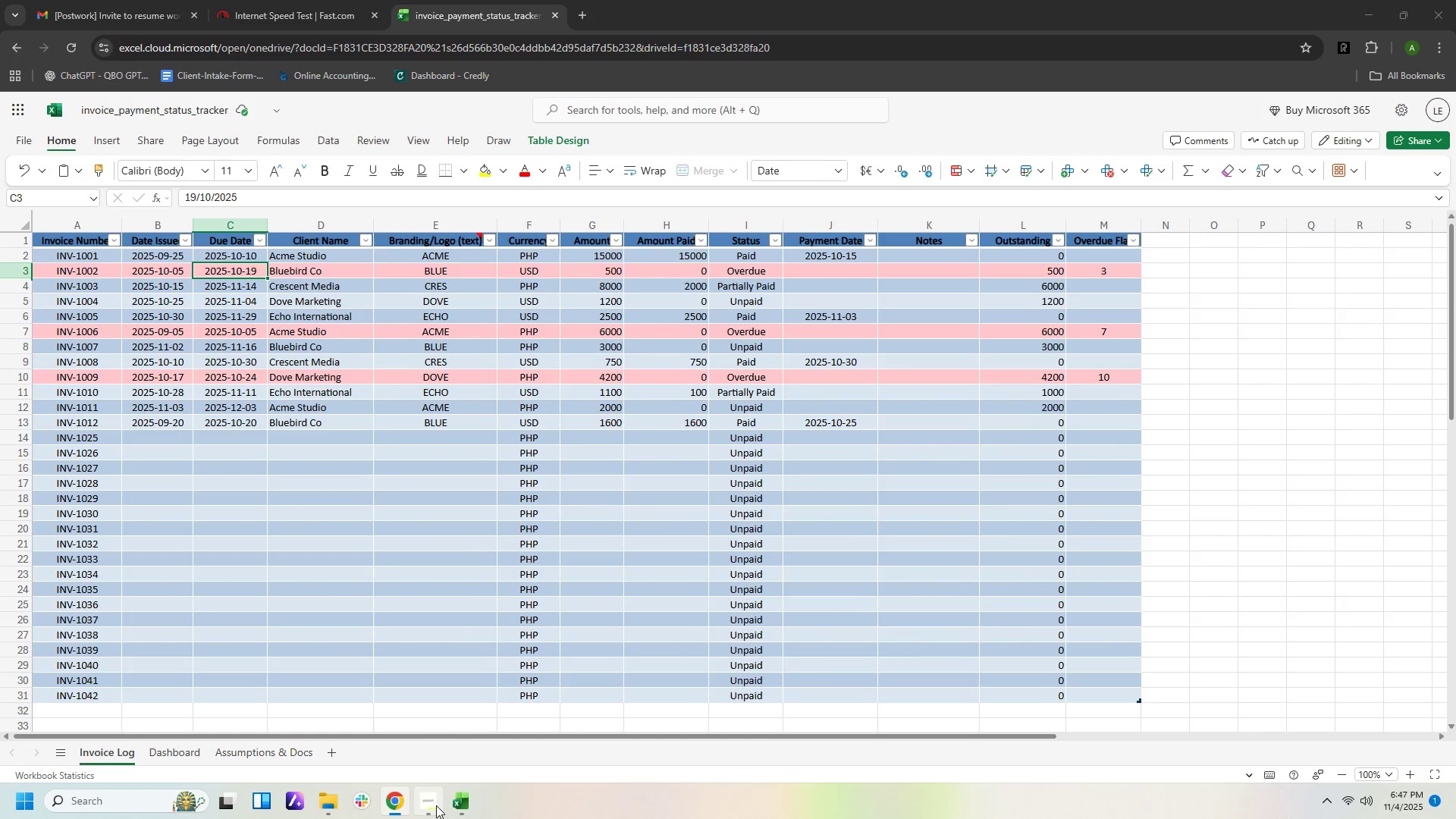 
left_click([436, 805])